 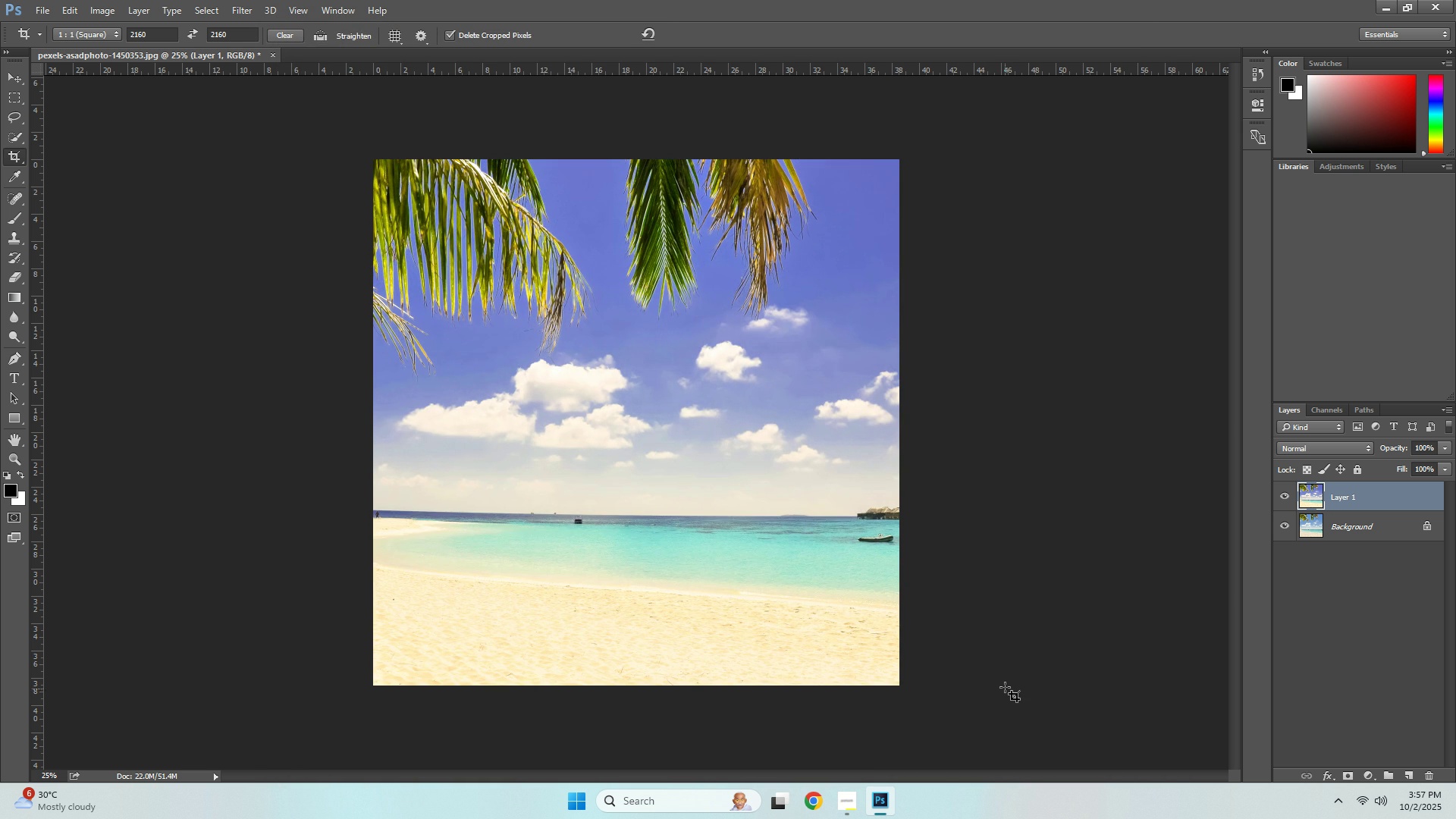 
left_click([1285, 499])
 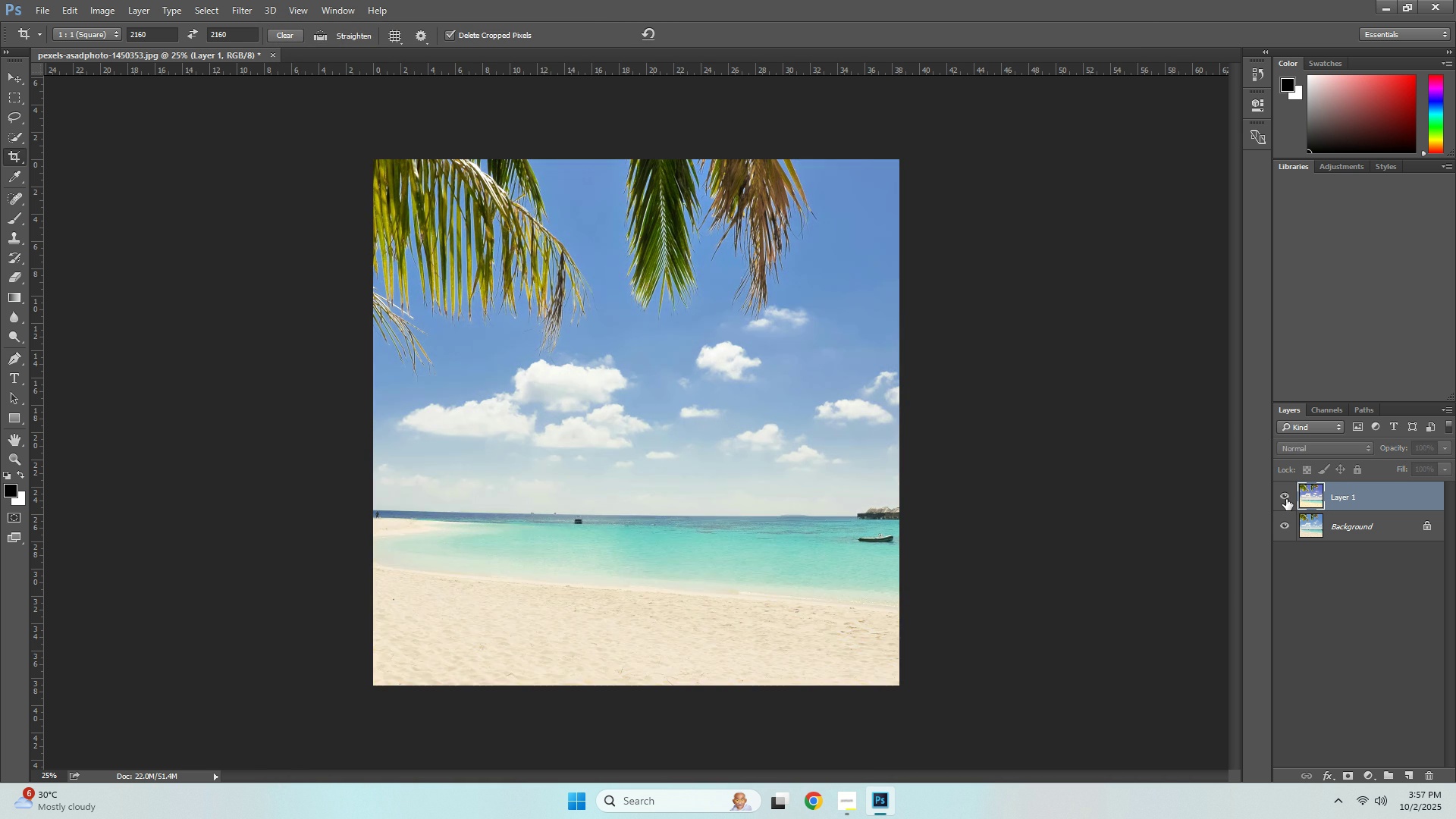 
left_click([1286, 499])
 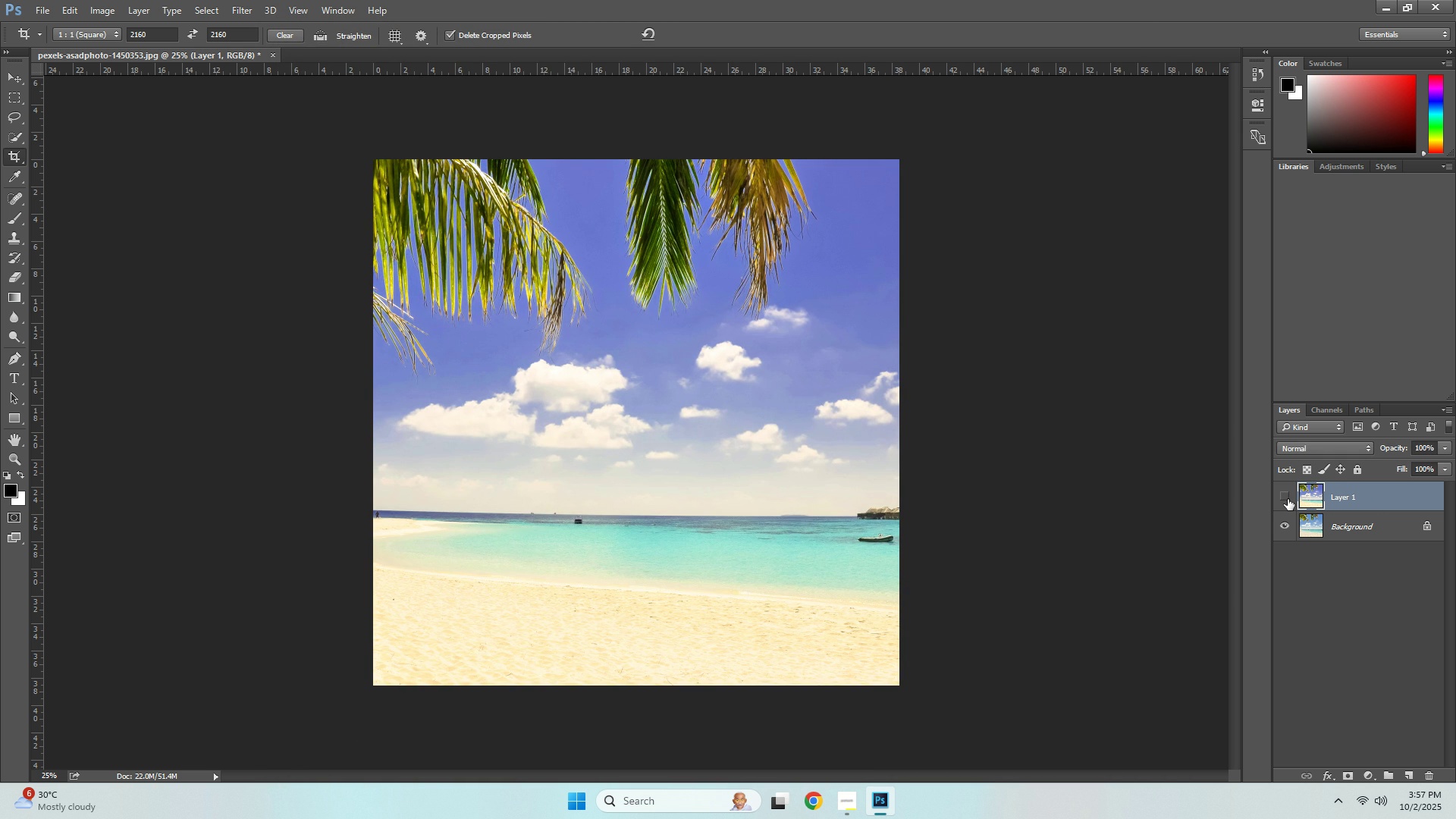 
double_click([1288, 498])
 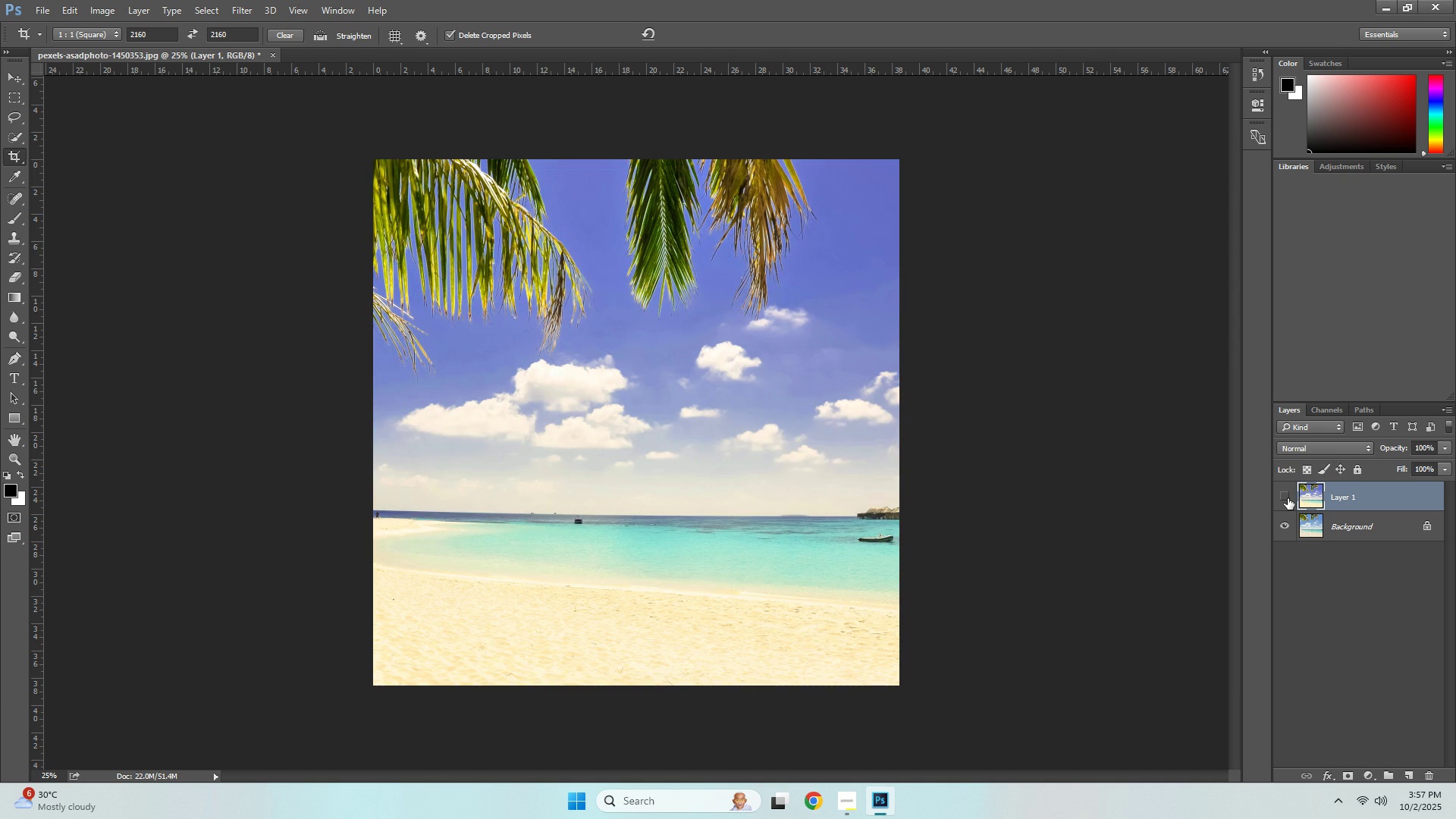 
left_click([1288, 498])
 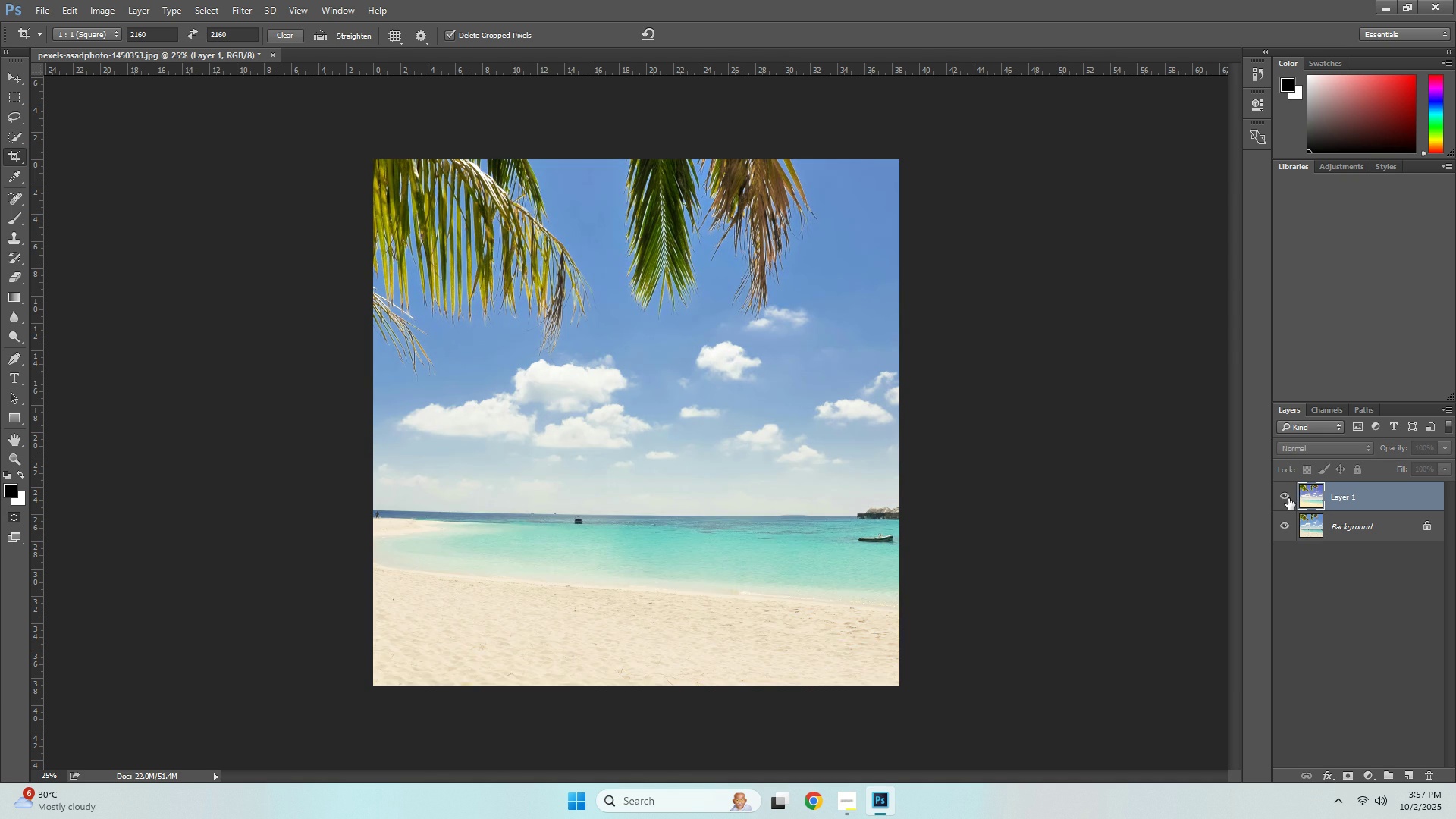 
left_click([1288, 498])
 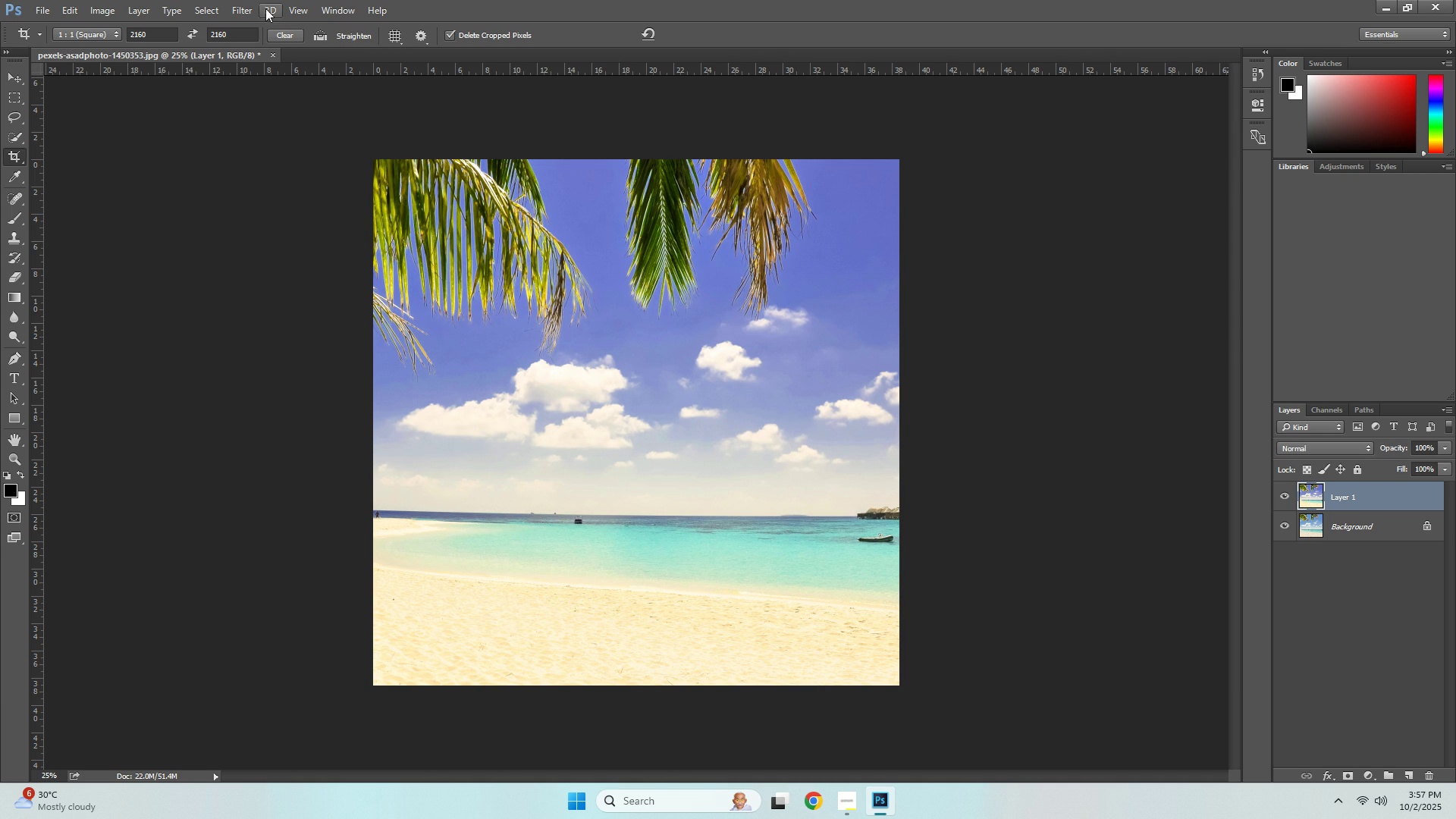 
left_click([242, 7])
 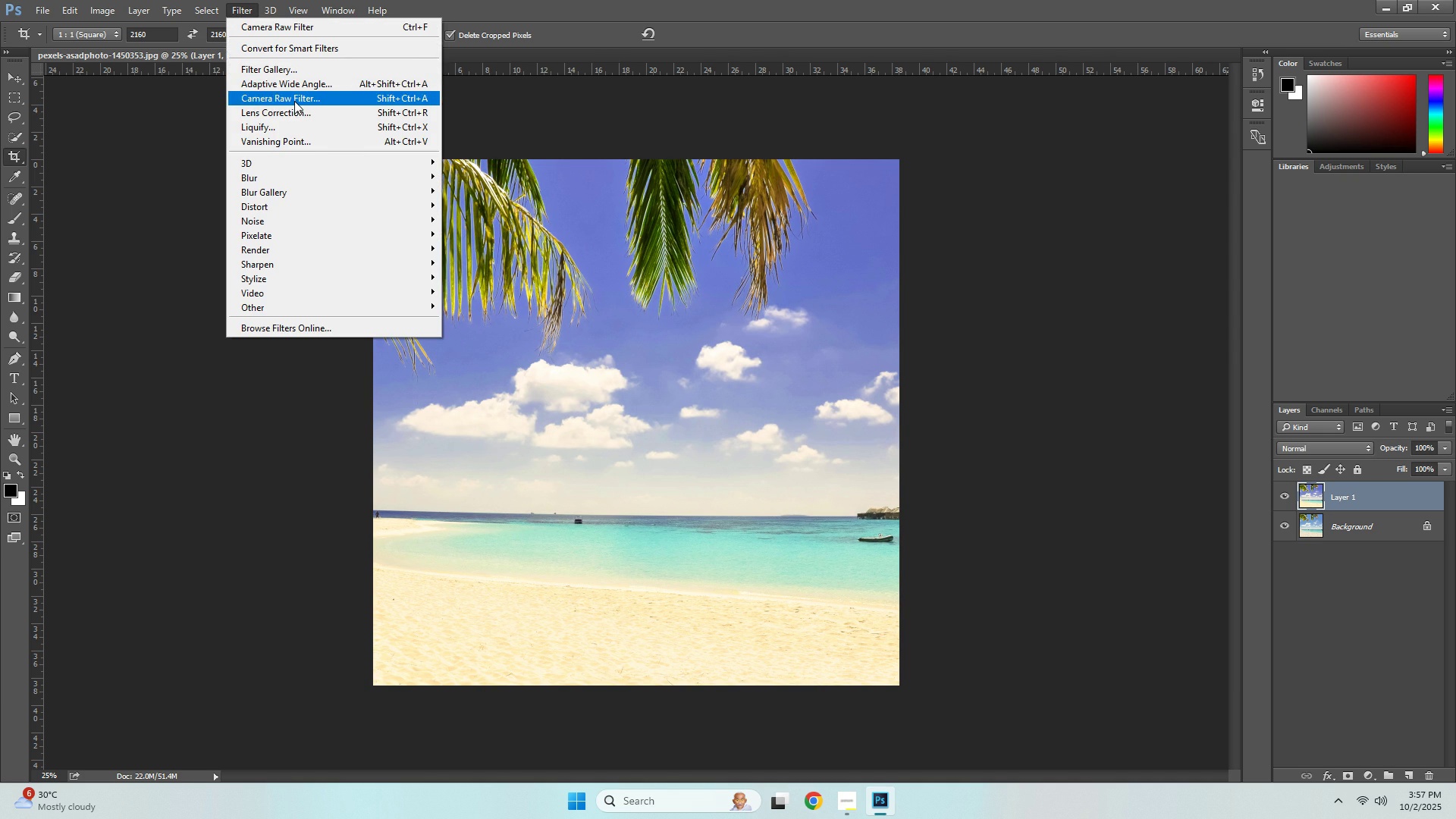 
left_click([294, 101])